 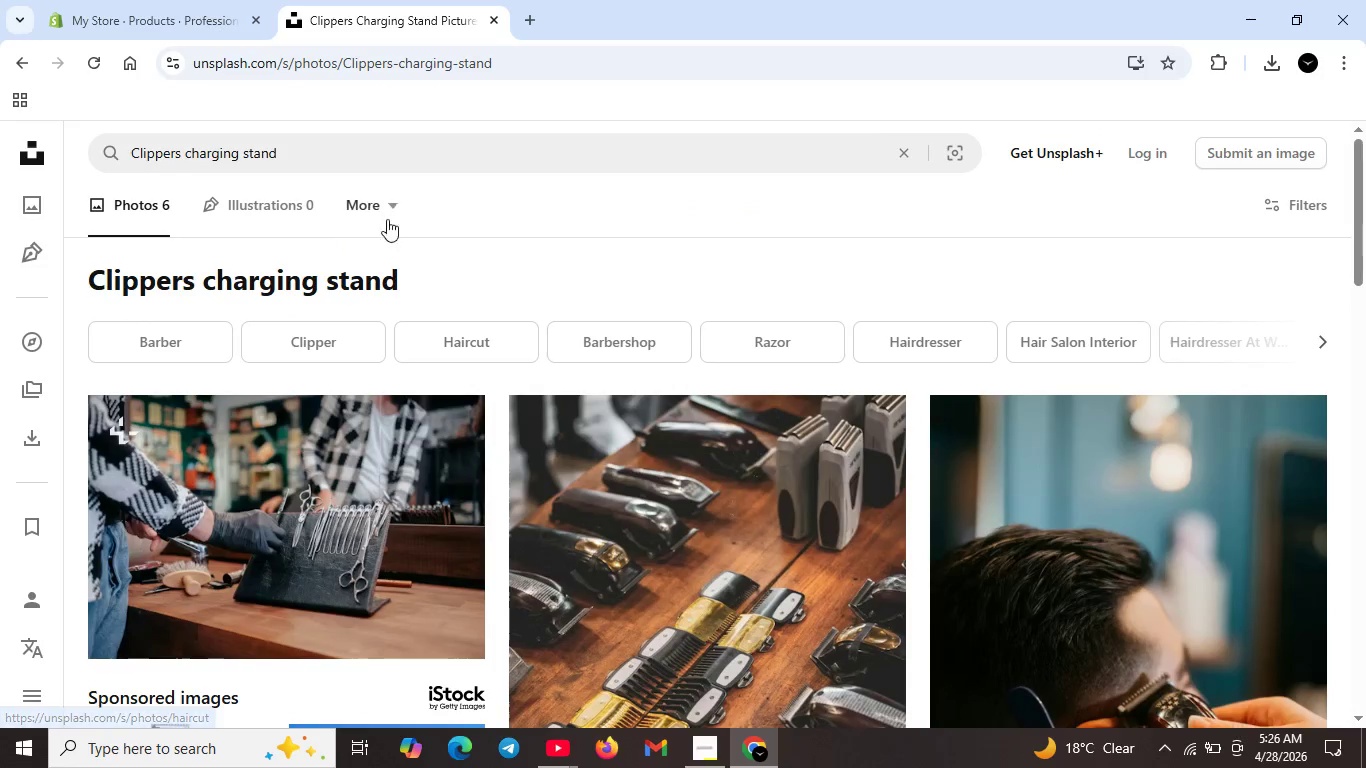 
left_click_drag(start_coordinate=[396, 160], to_coordinate=[26, 159])
 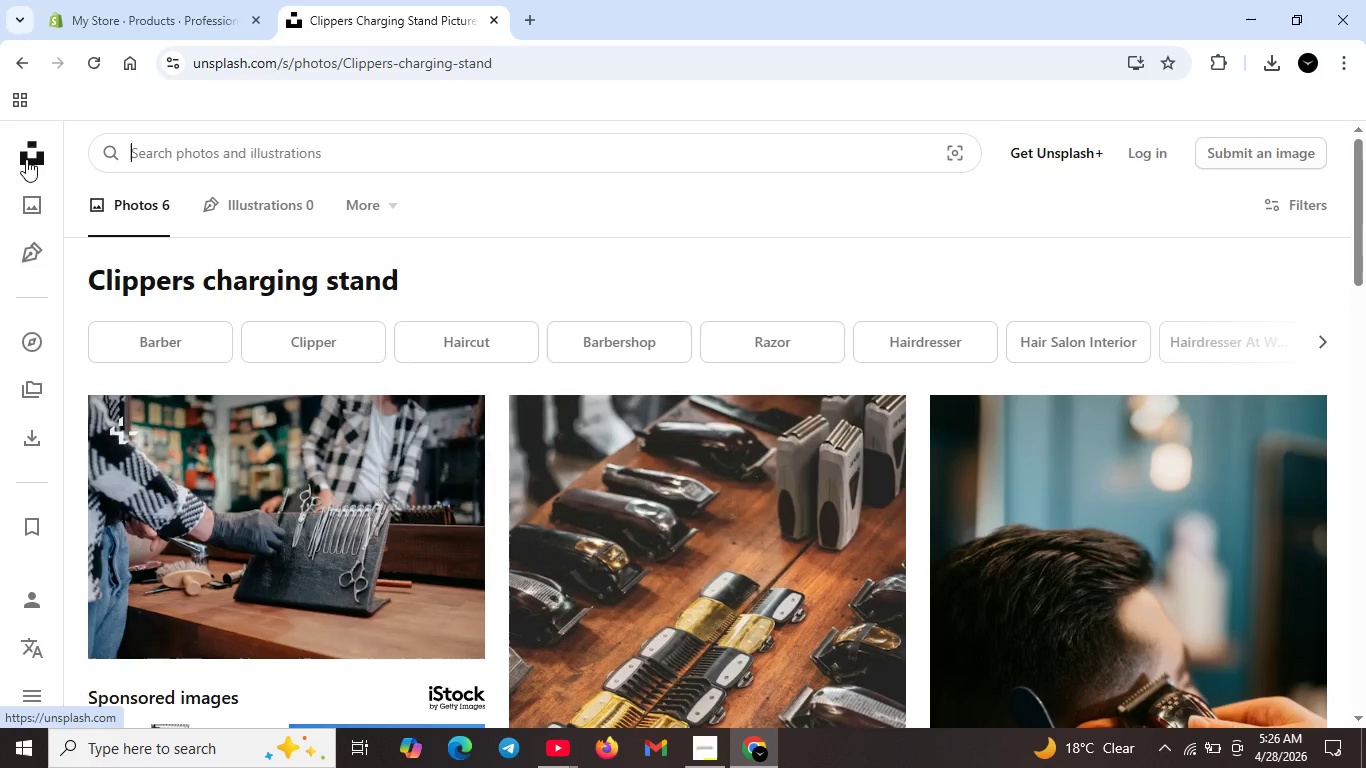 
key(Backspace)
type(Scissor c)
key(Backspace)
type(sharpening kit)
 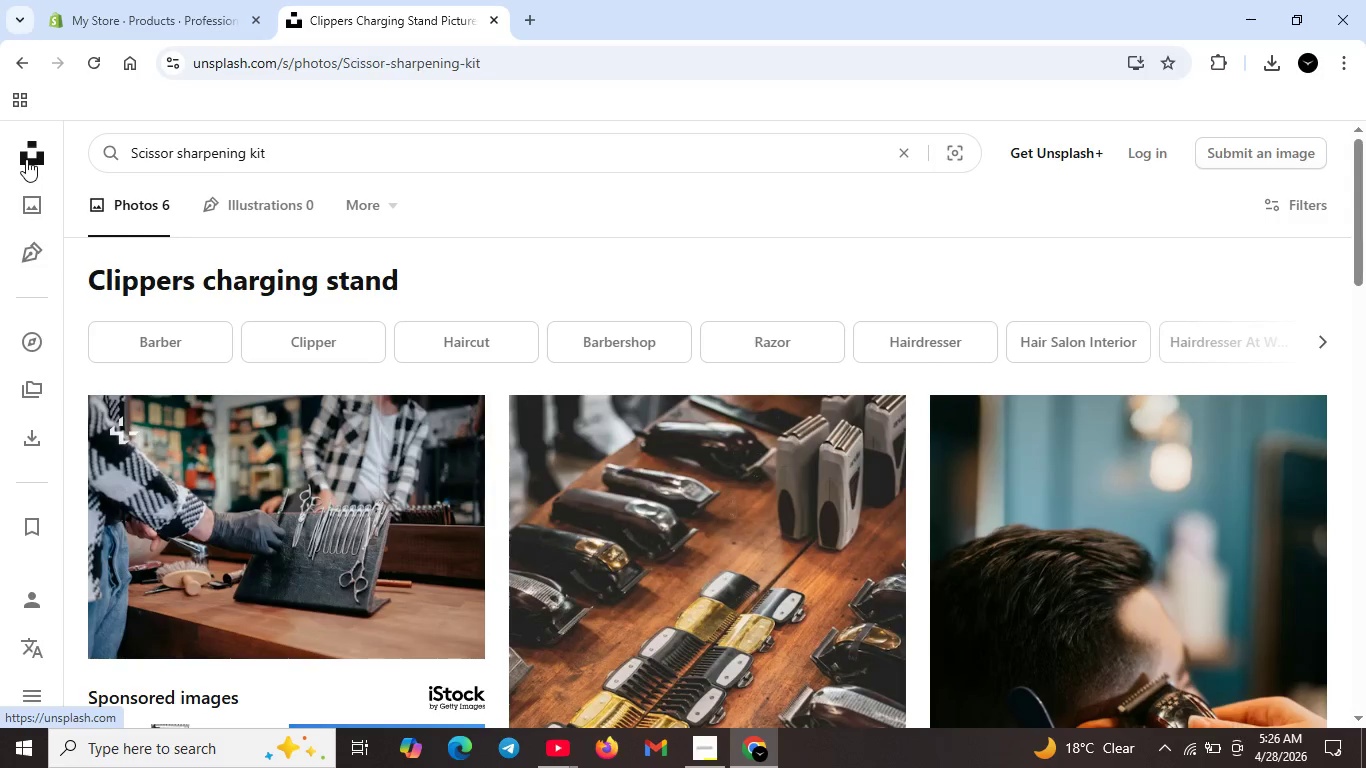 
key(Enter)
 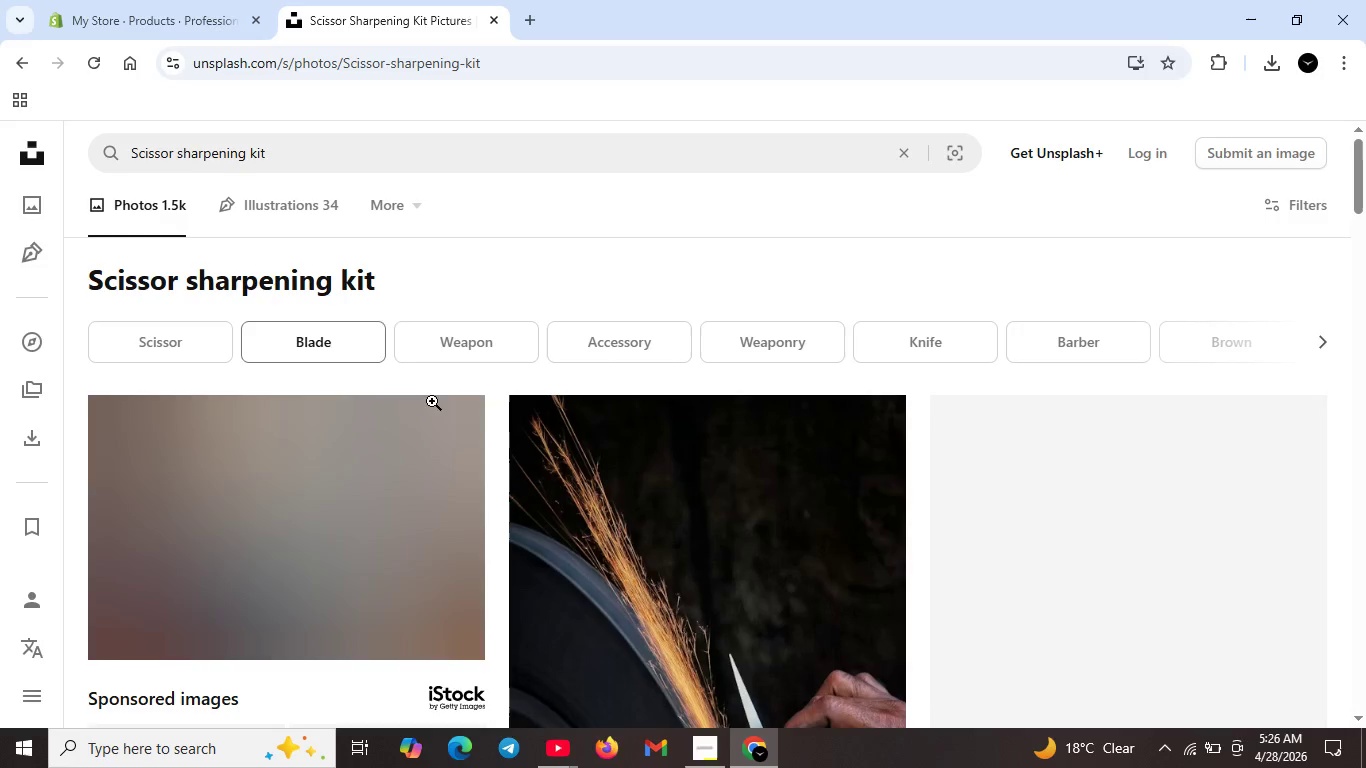 
scroll: coordinate [543, 500], scroll_direction: down, amount: 8.0
 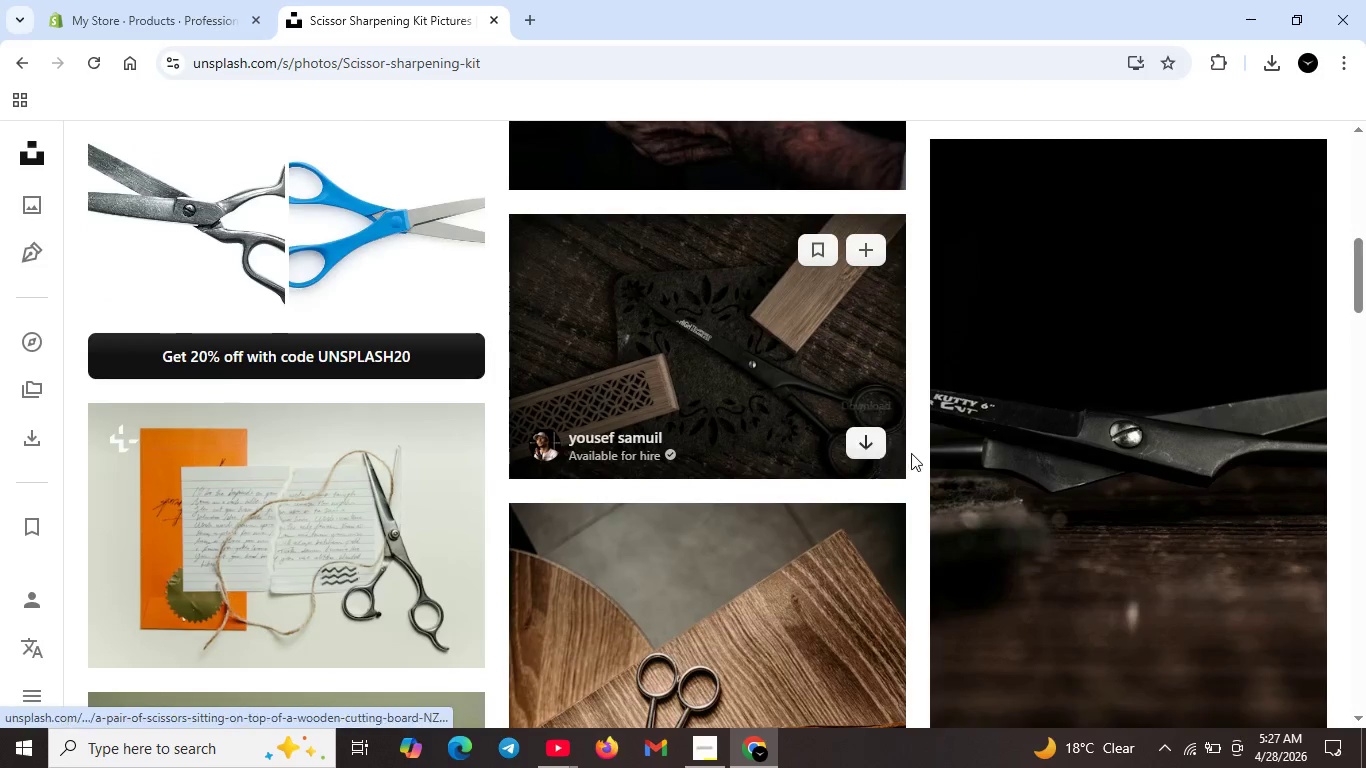 
scroll: coordinate [959, 478], scroll_direction: down, amount: 1.0
 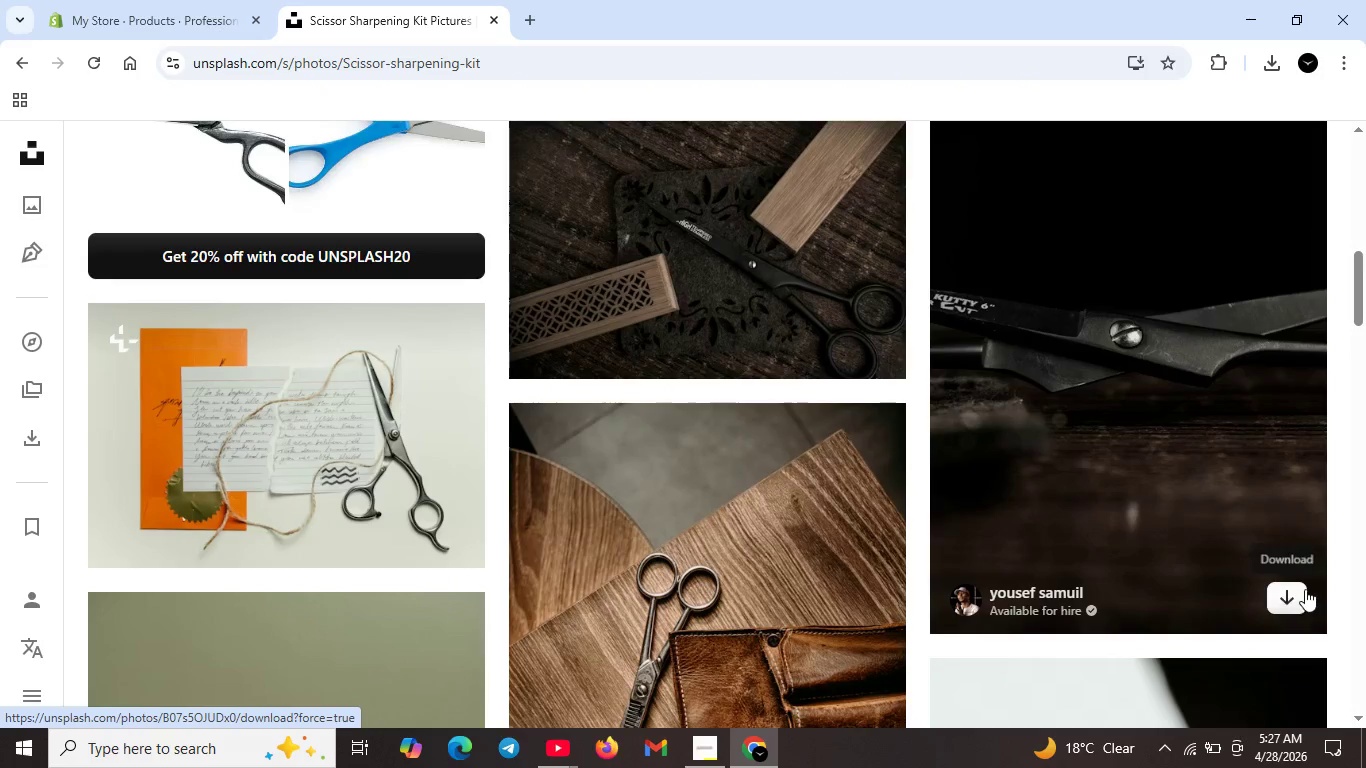 
left_click([1299, 595])
 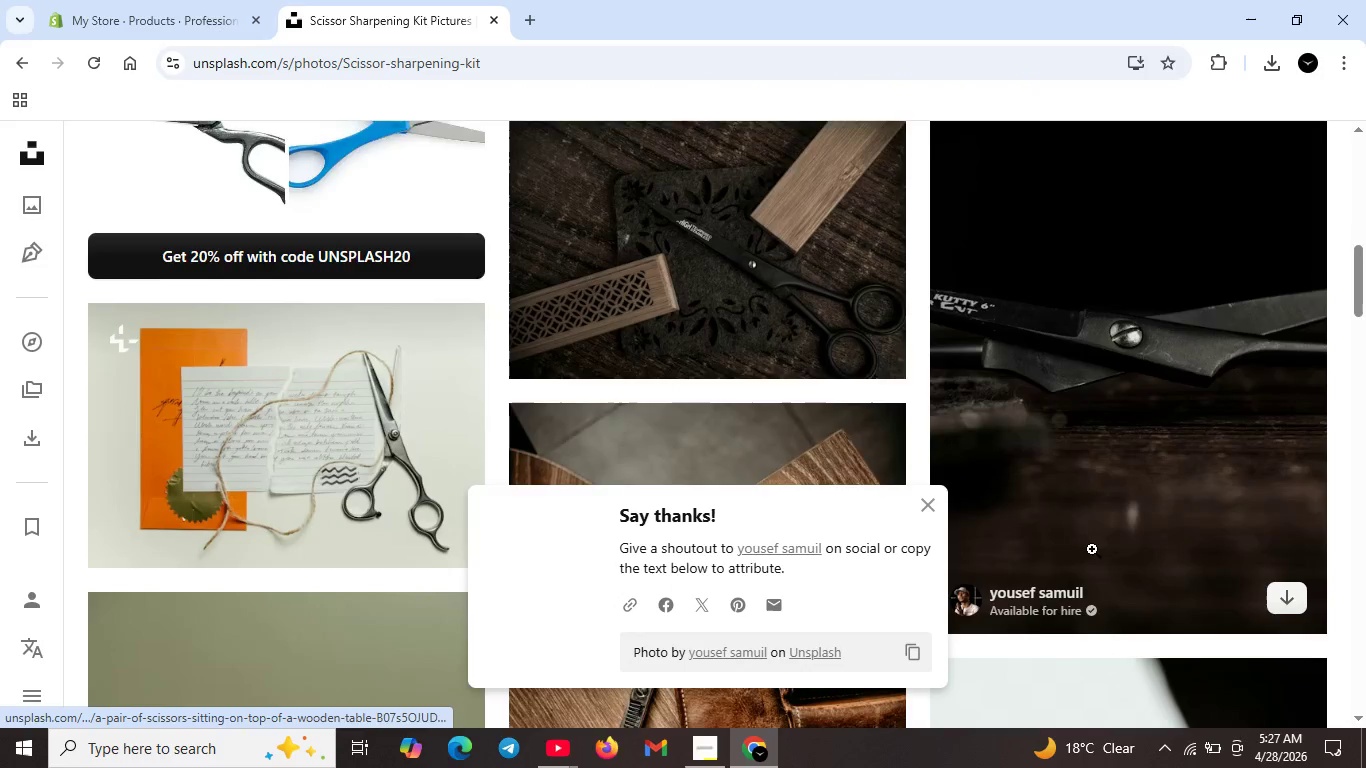 
scroll: coordinate [1091, 549], scroll_direction: down, amount: 1.0
 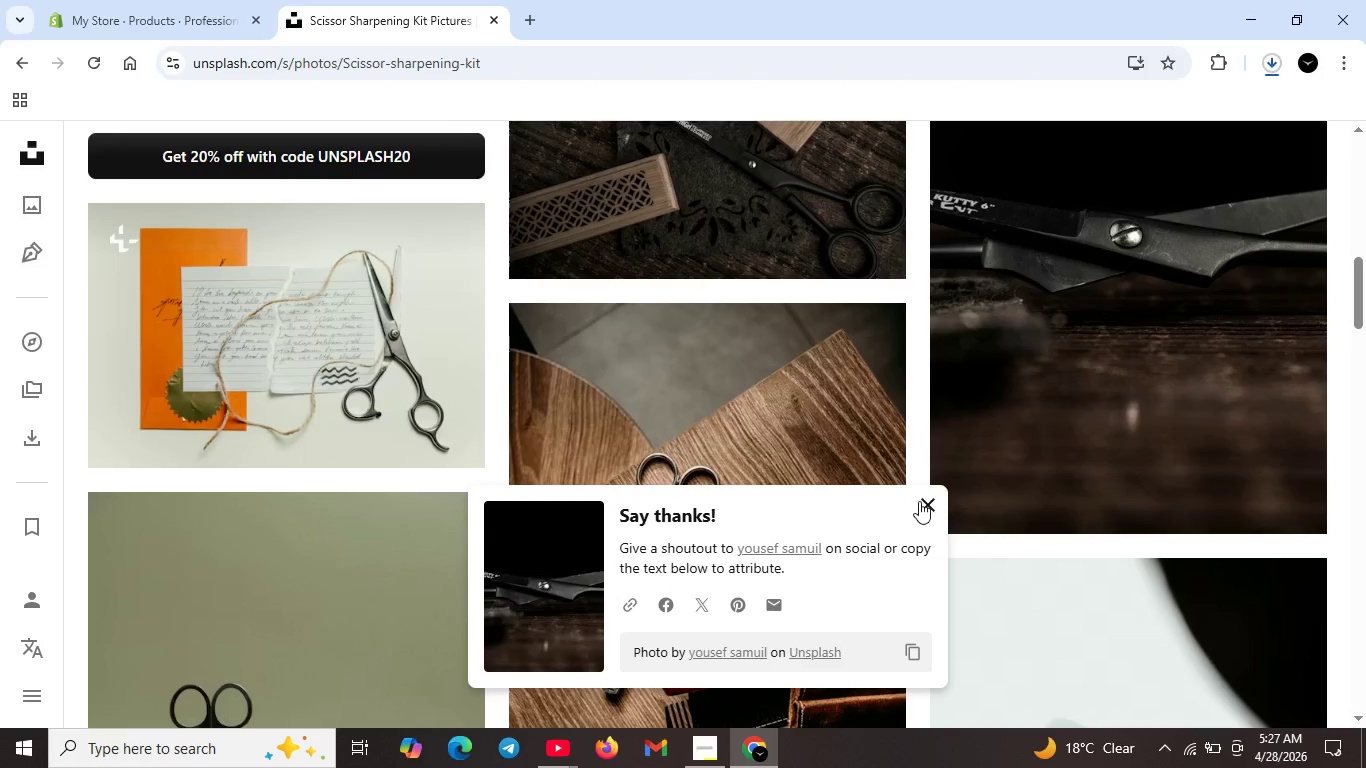 
left_click([919, 501])
 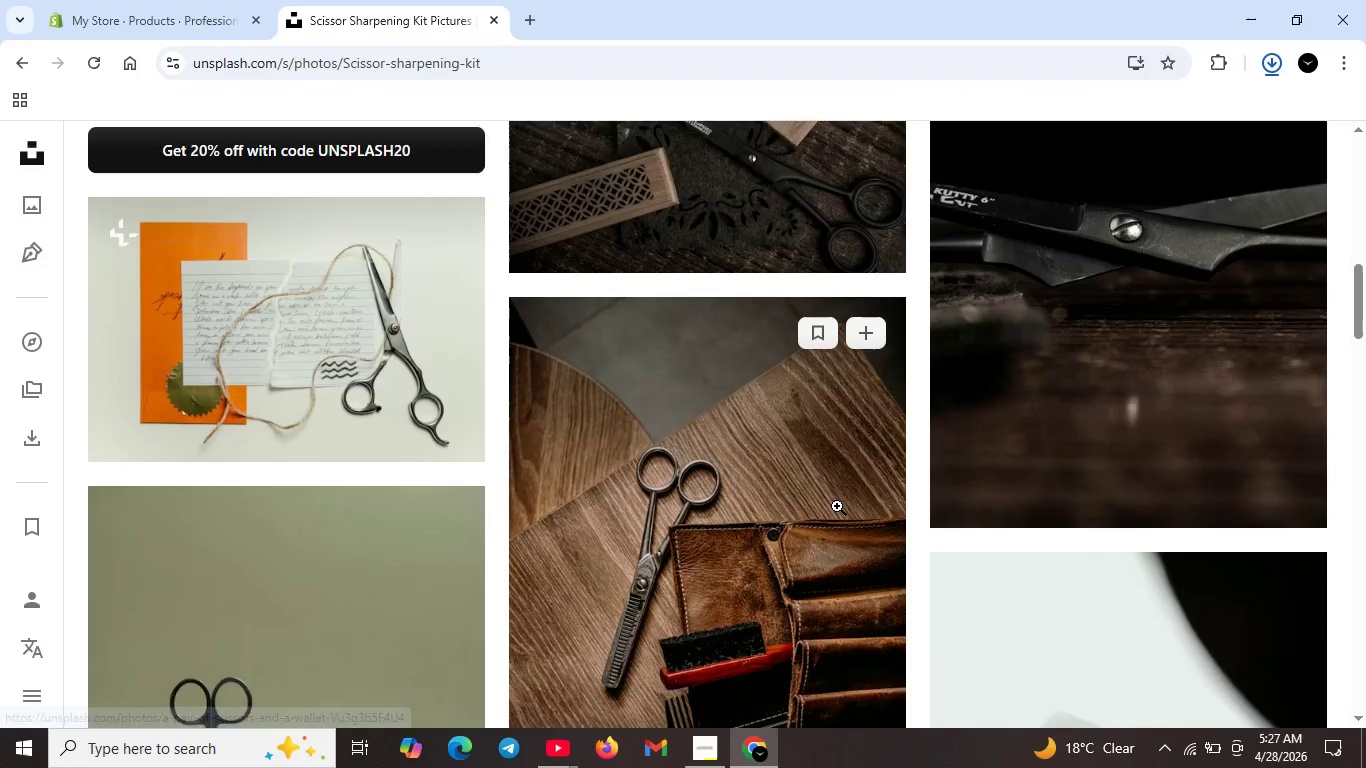 
scroll: coordinate [737, 492], scroll_direction: down, amount: 3.0
 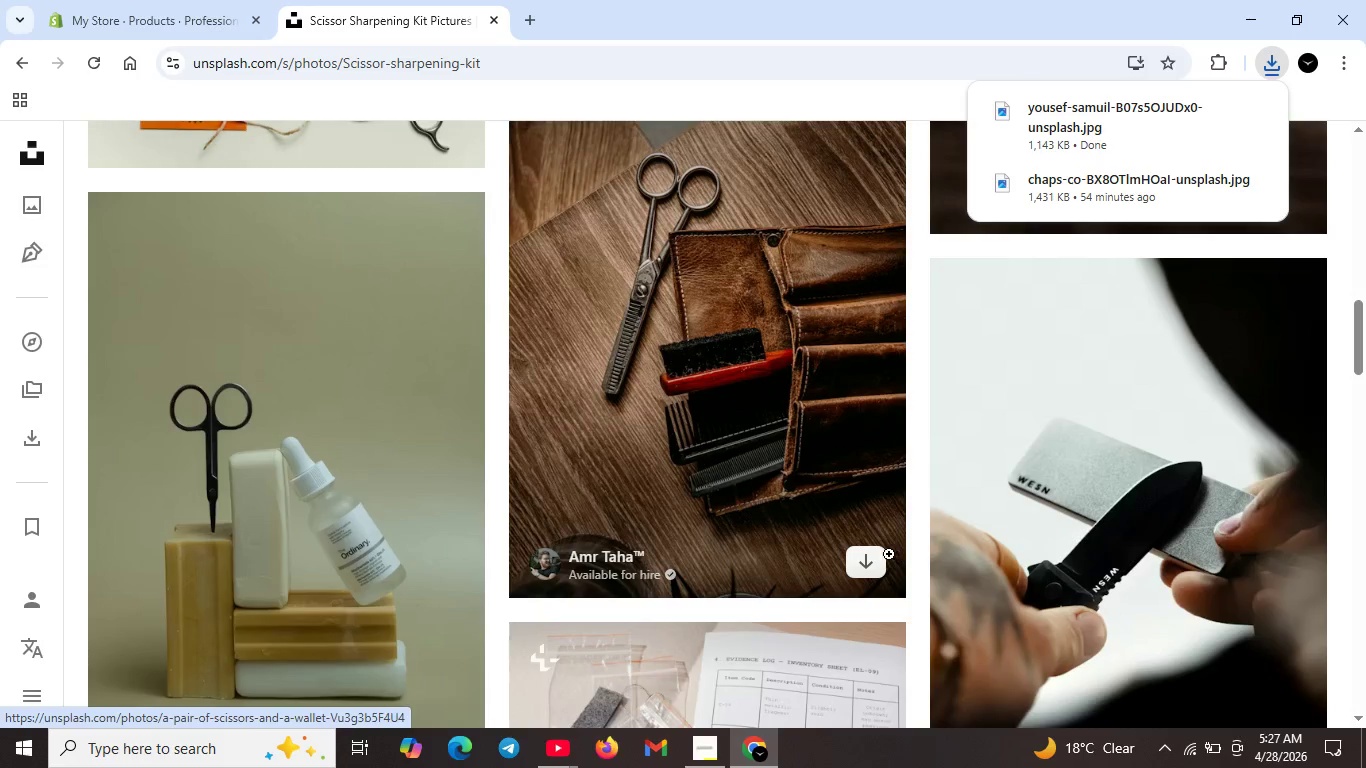 
left_click([867, 561])
 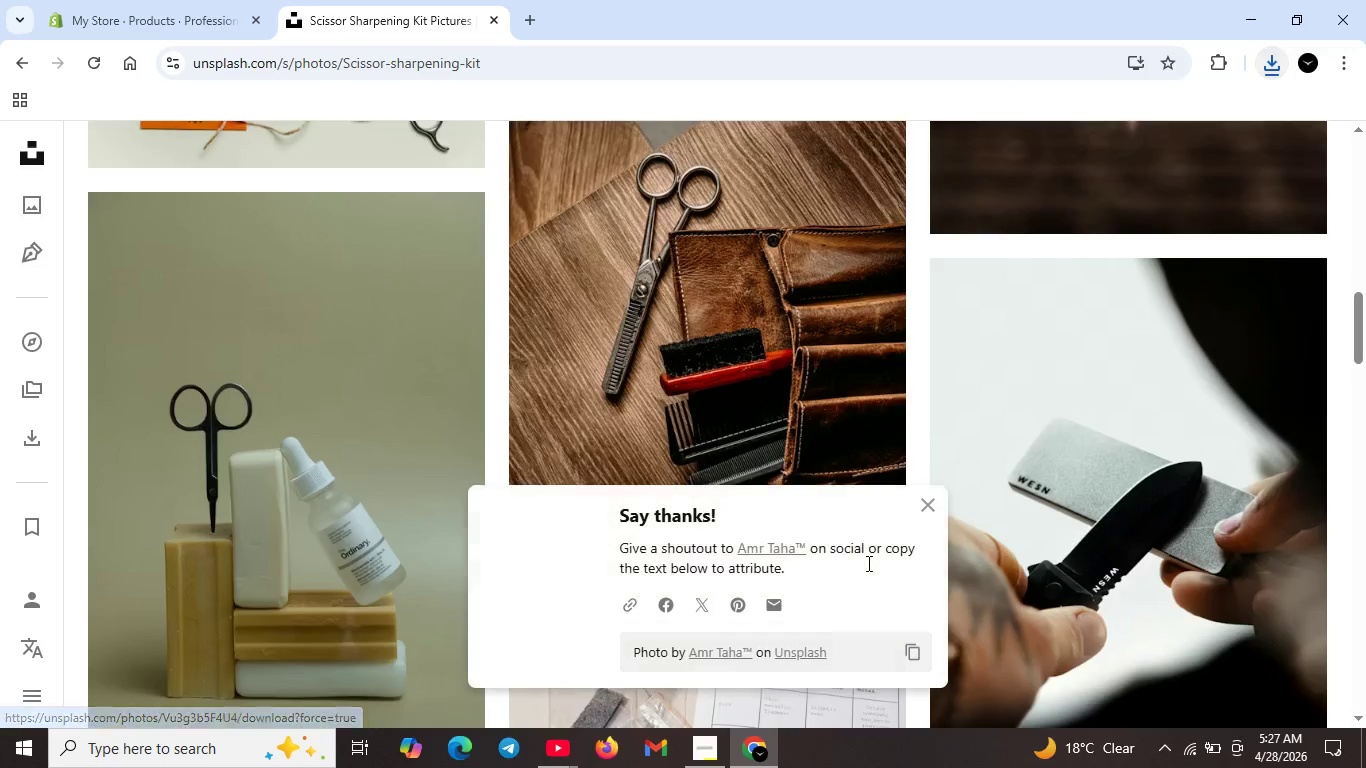 
scroll: coordinate [1036, 588], scroll_direction: down, amount: 2.0
 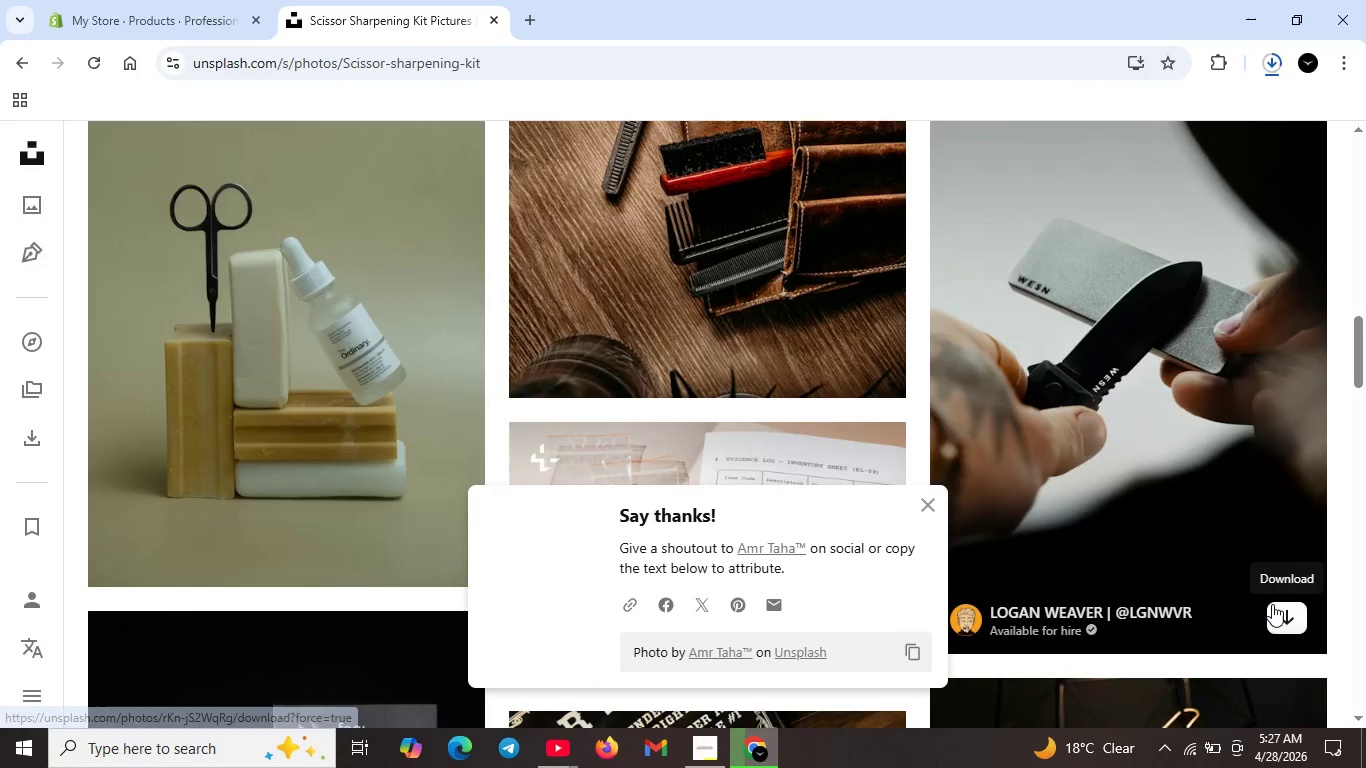 
left_click([1272, 605])
 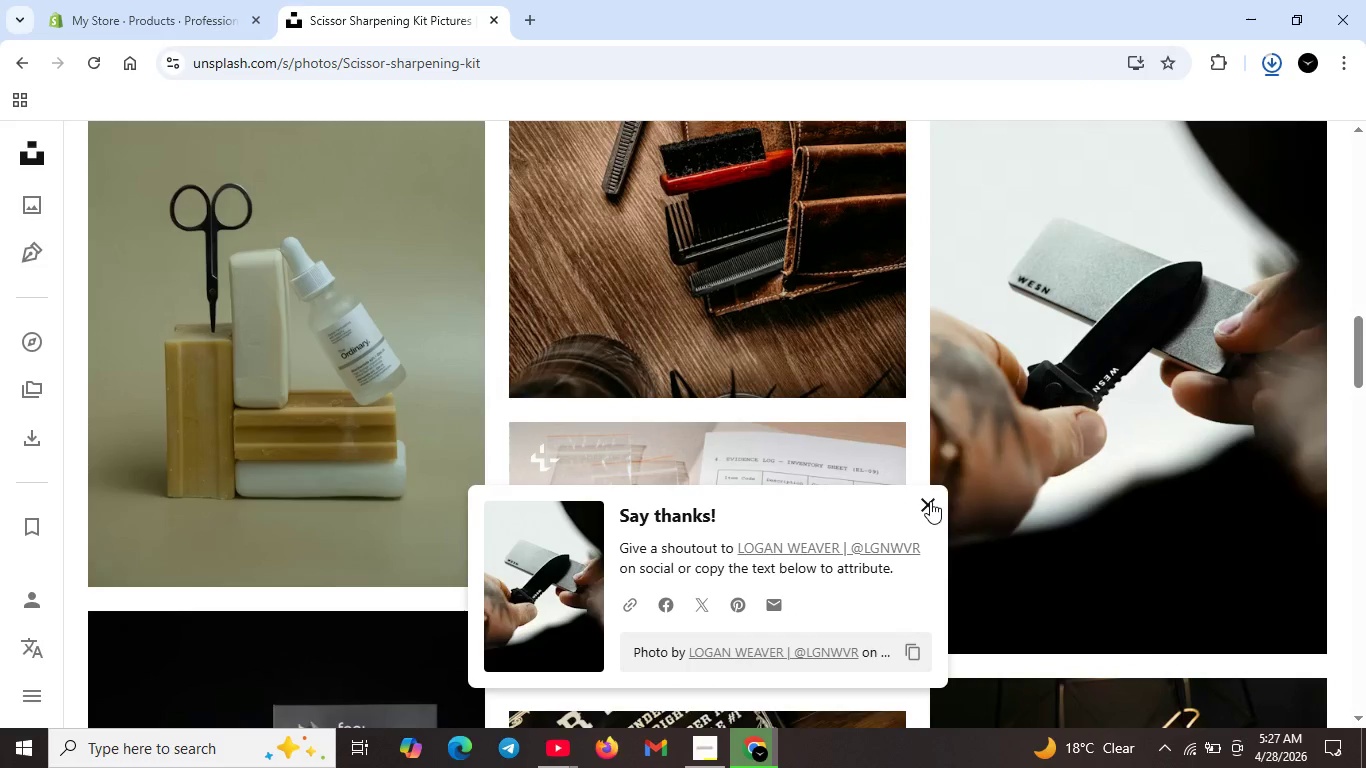 
left_click([930, 501])
 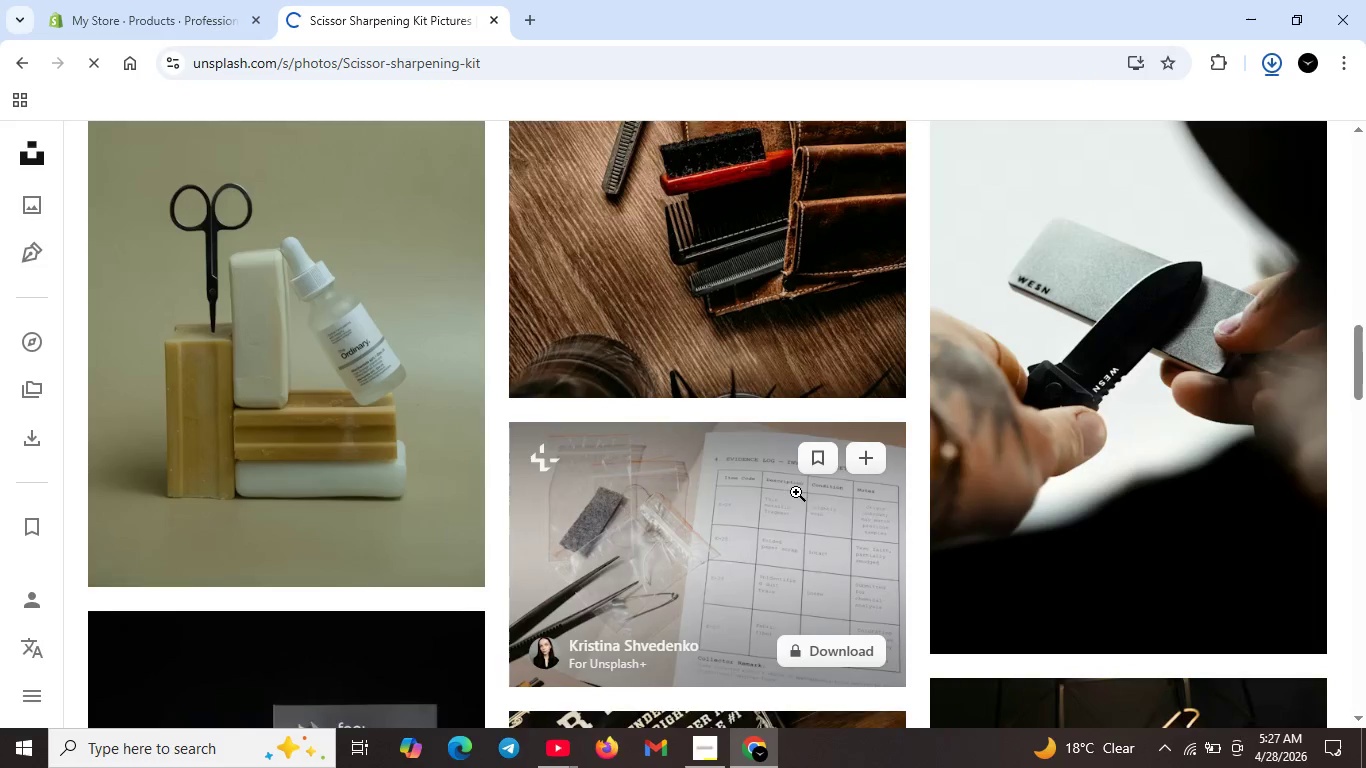 
scroll: coordinate [568, 497], scroll_direction: down, amount: 9.0
 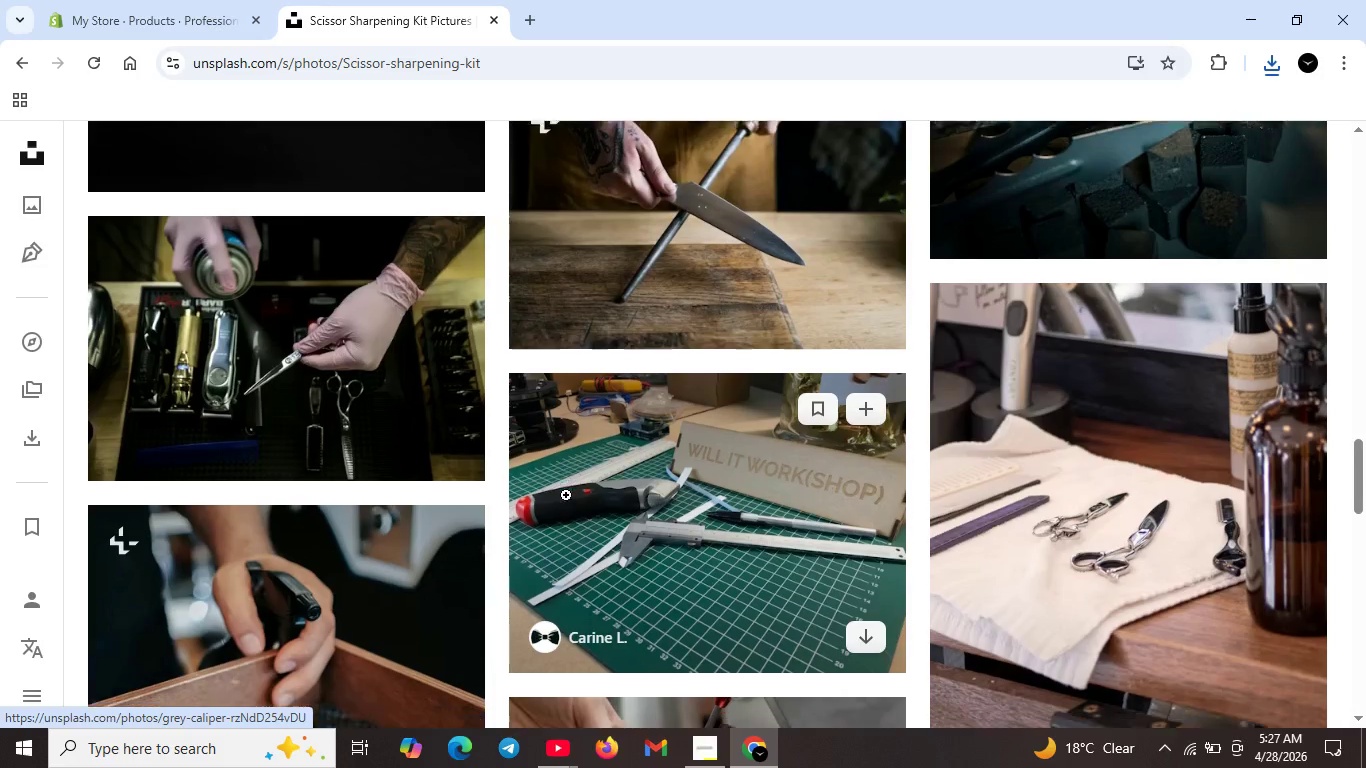 
scroll: coordinate [566, 495], scroll_direction: down, amount: 1.0